 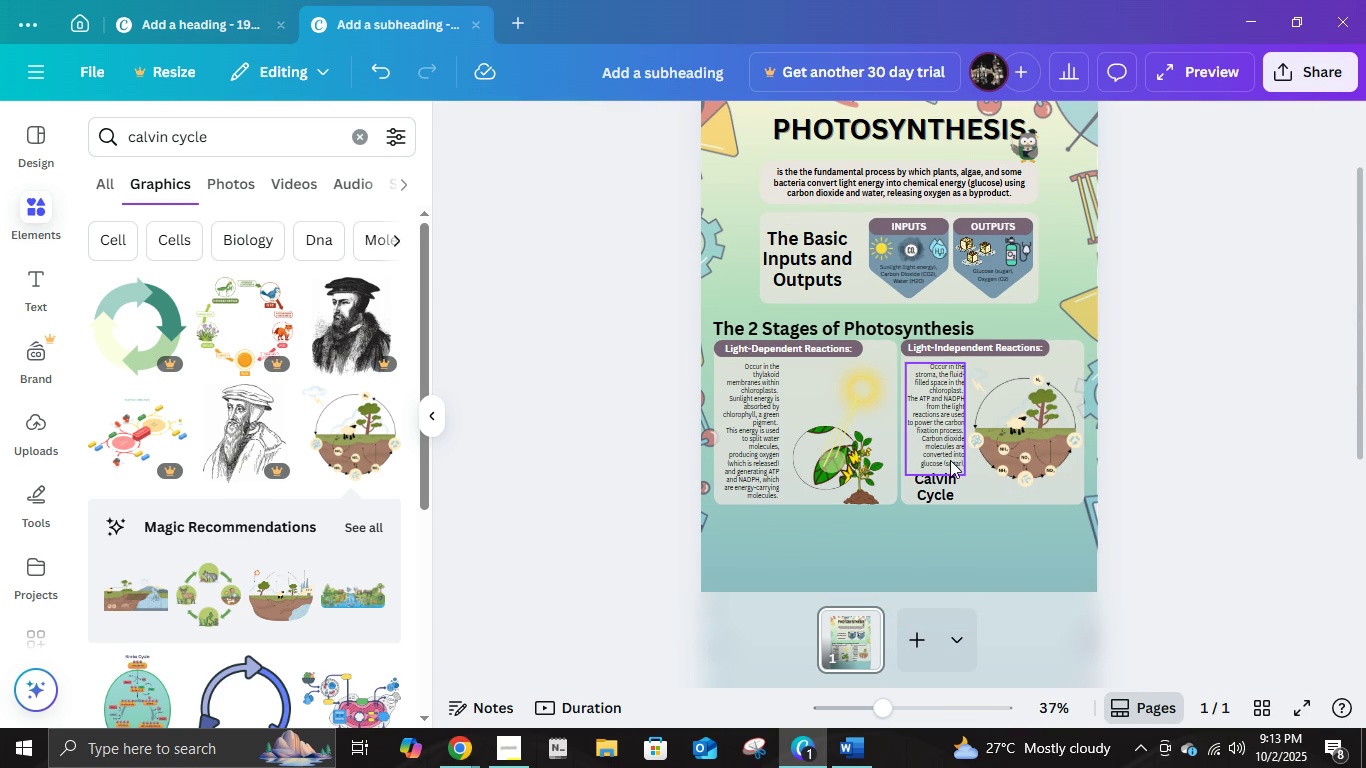 
left_click([1165, 423])
 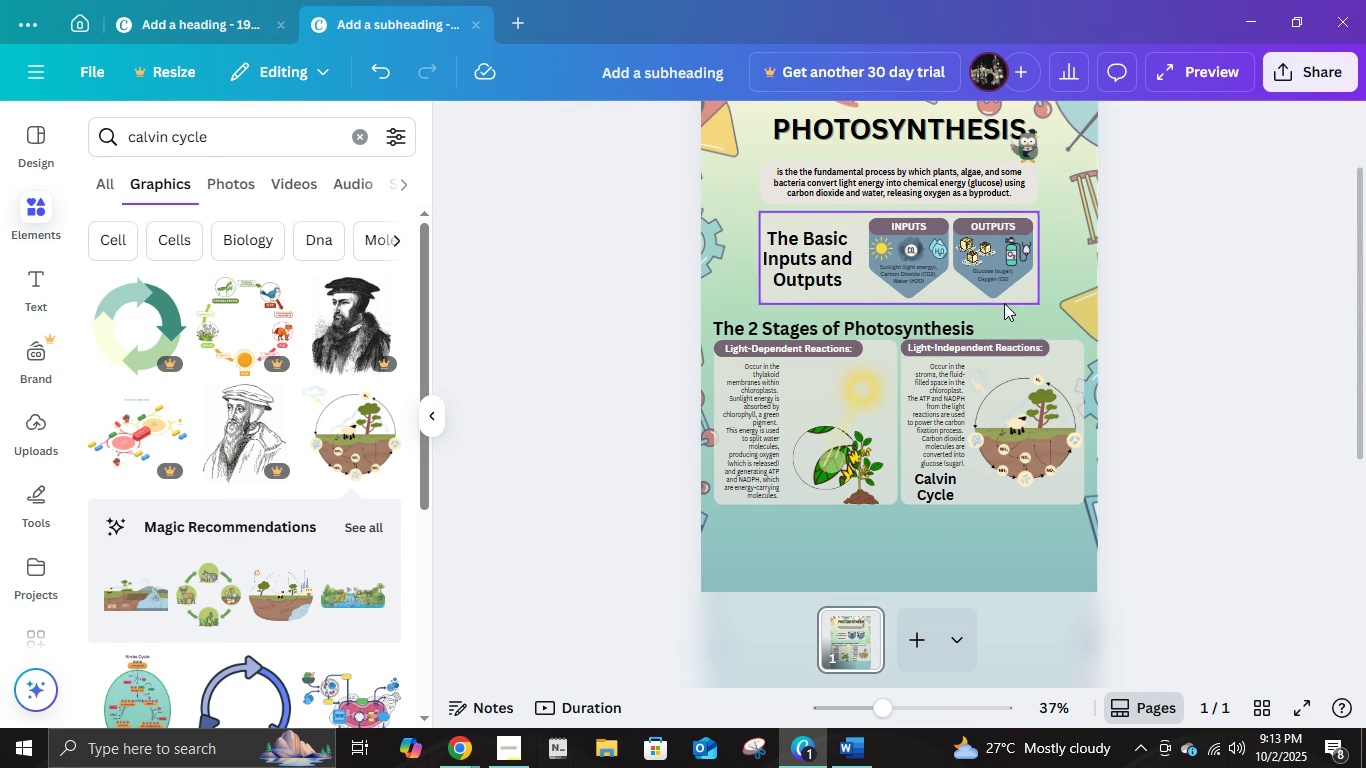 
left_click([978, 319])
 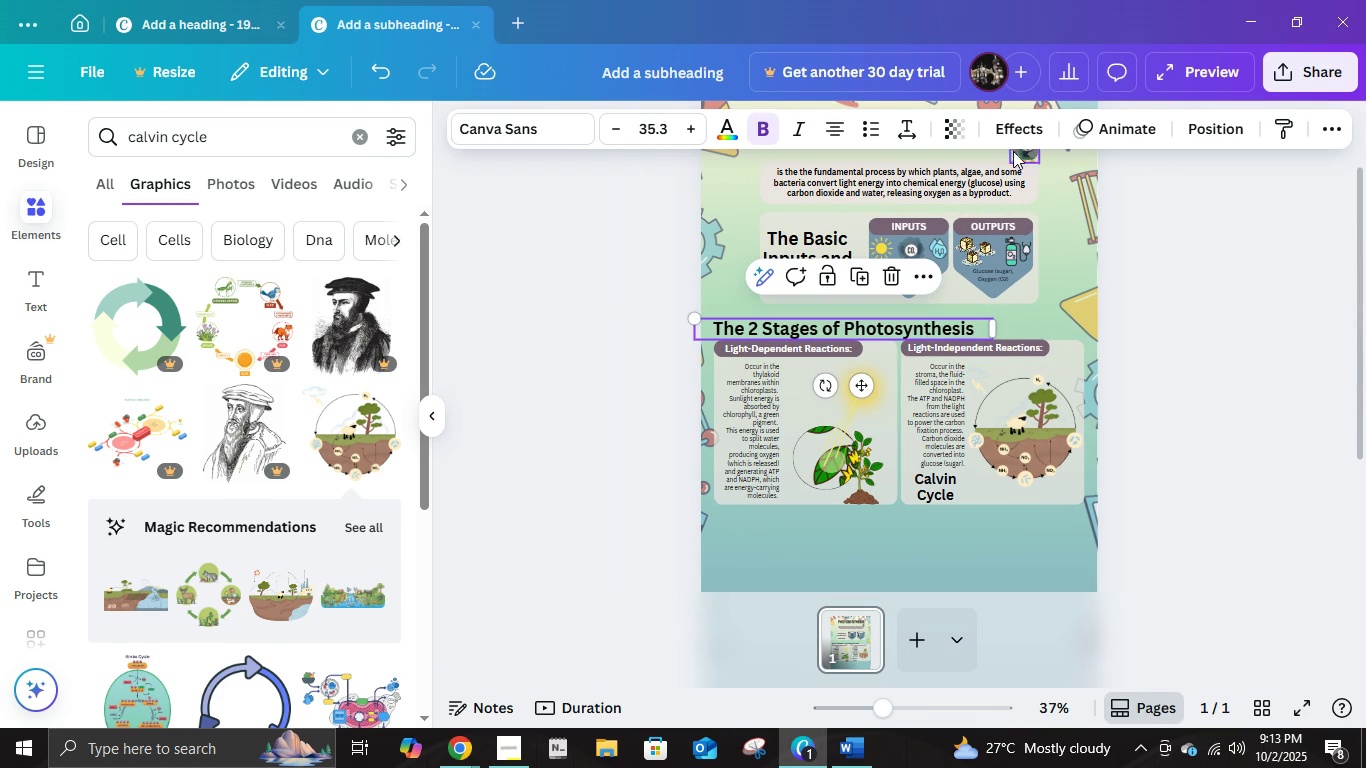 
left_click([1014, 141])
 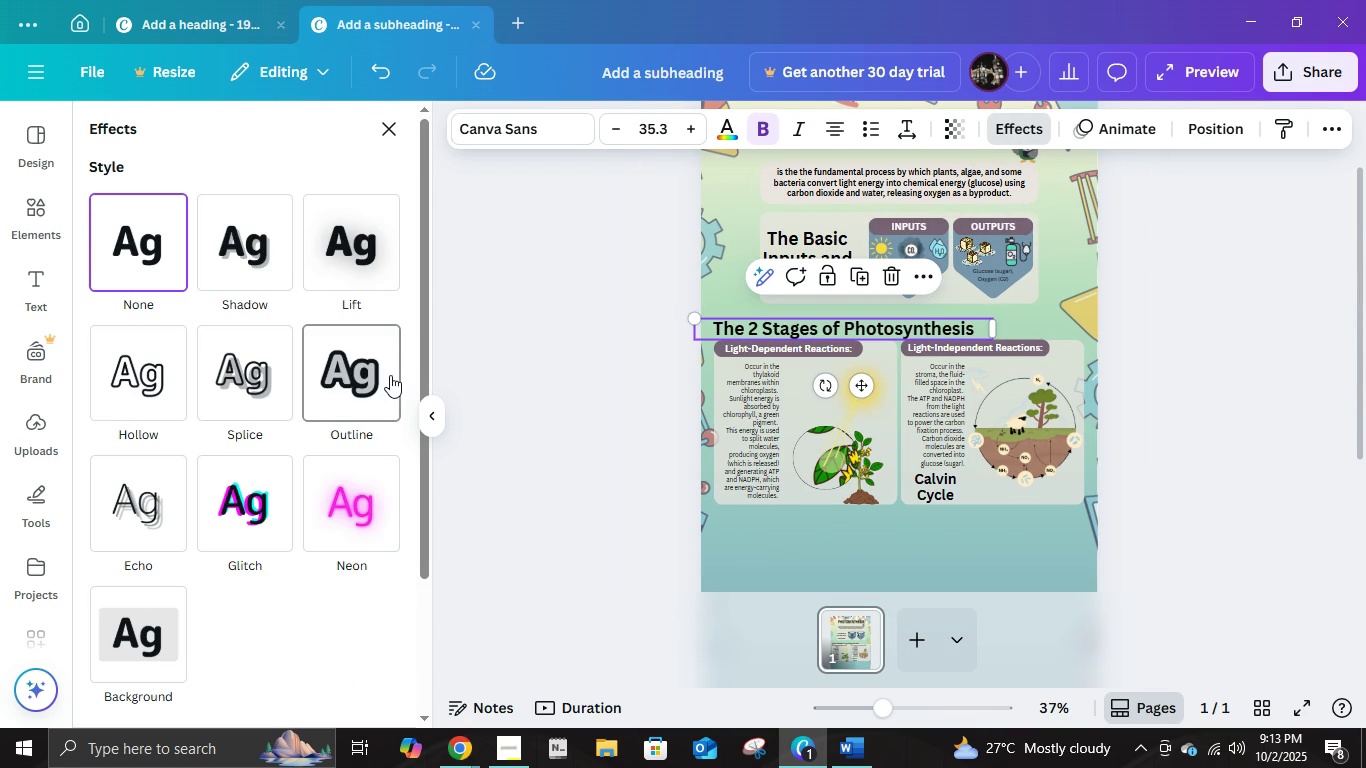 
left_click([390, 376])
 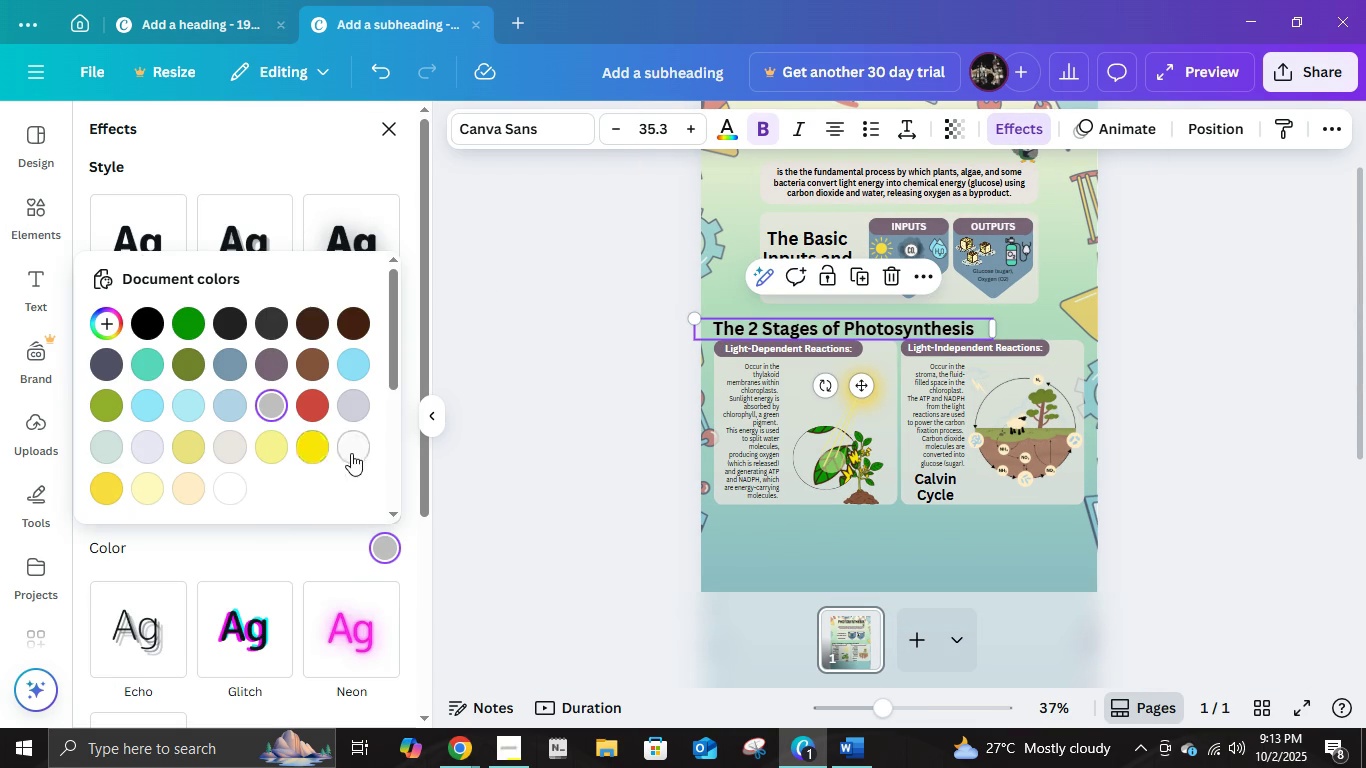 
left_click([220, 483])
 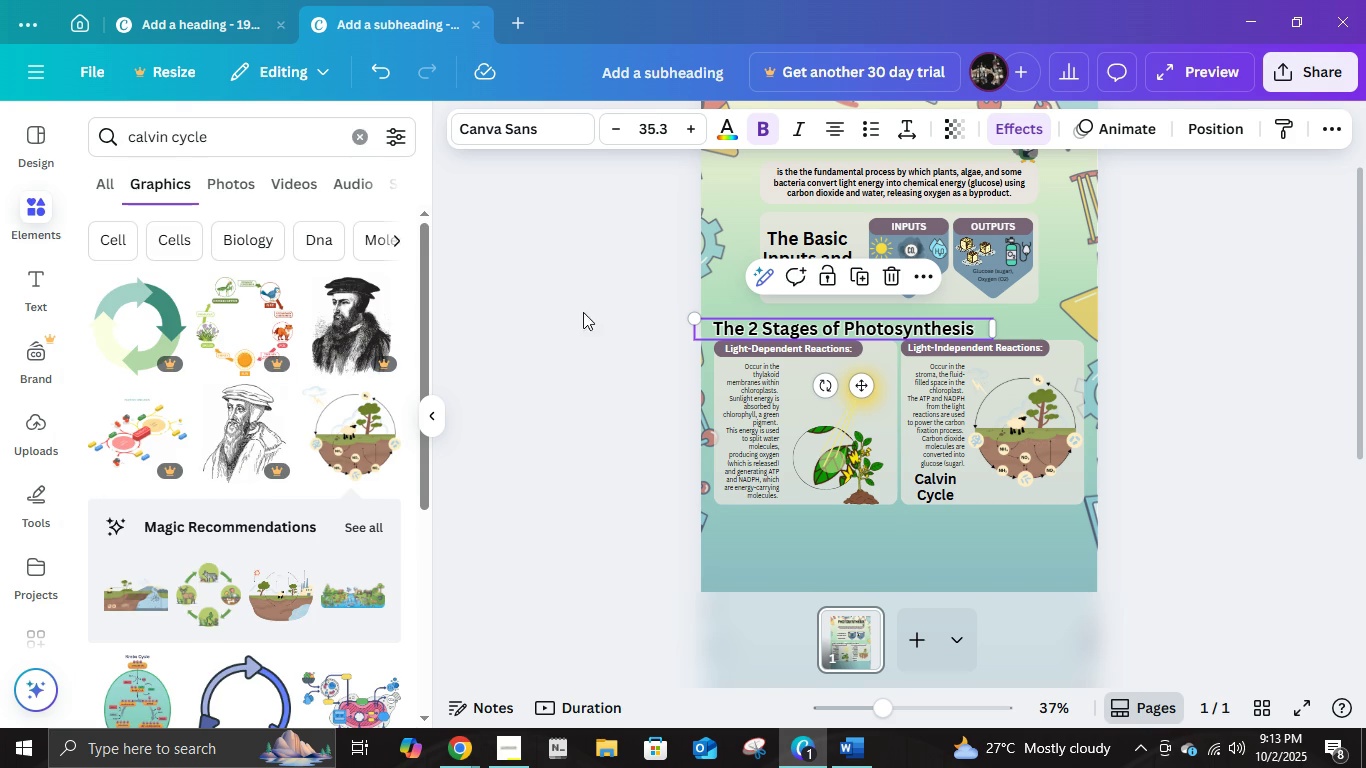 
scroll: coordinate [931, 301], scroll_direction: up, amount: 2.0
 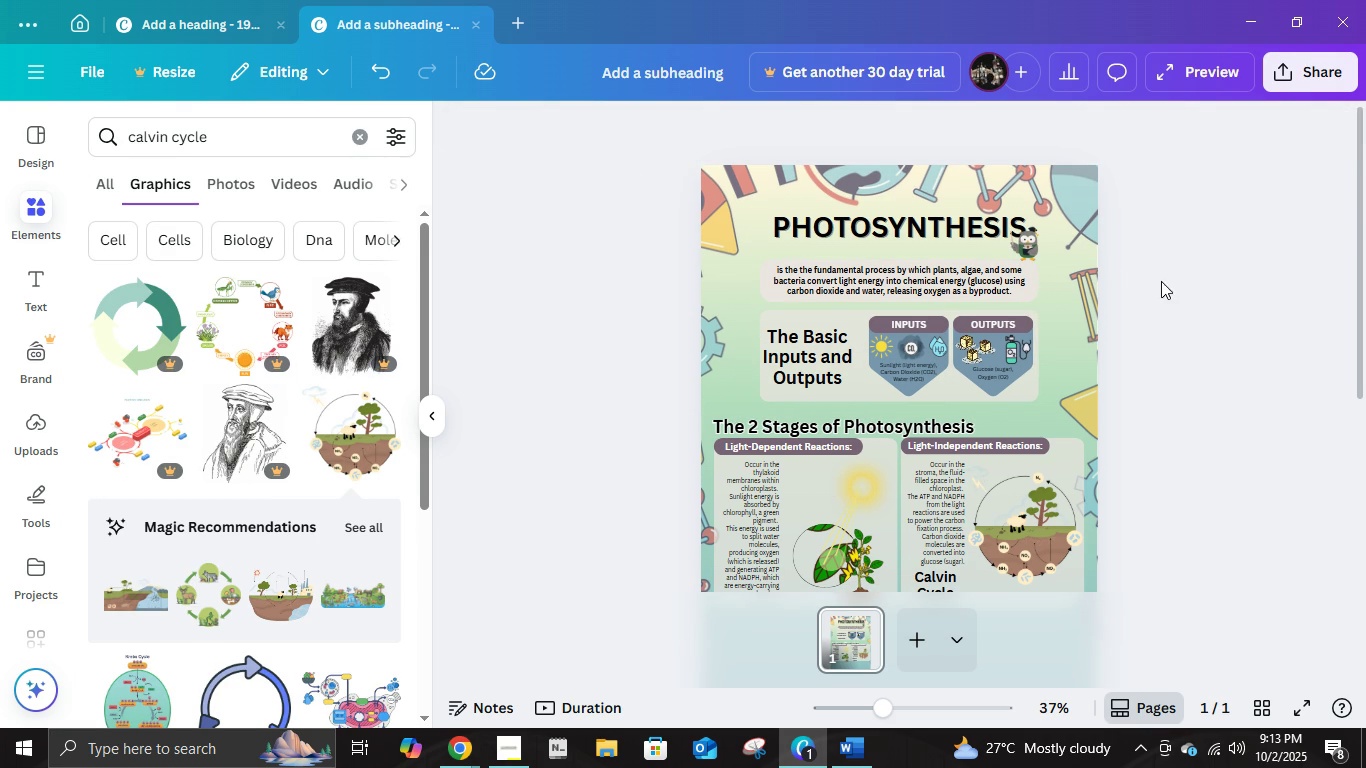 
left_click([1161, 281])
 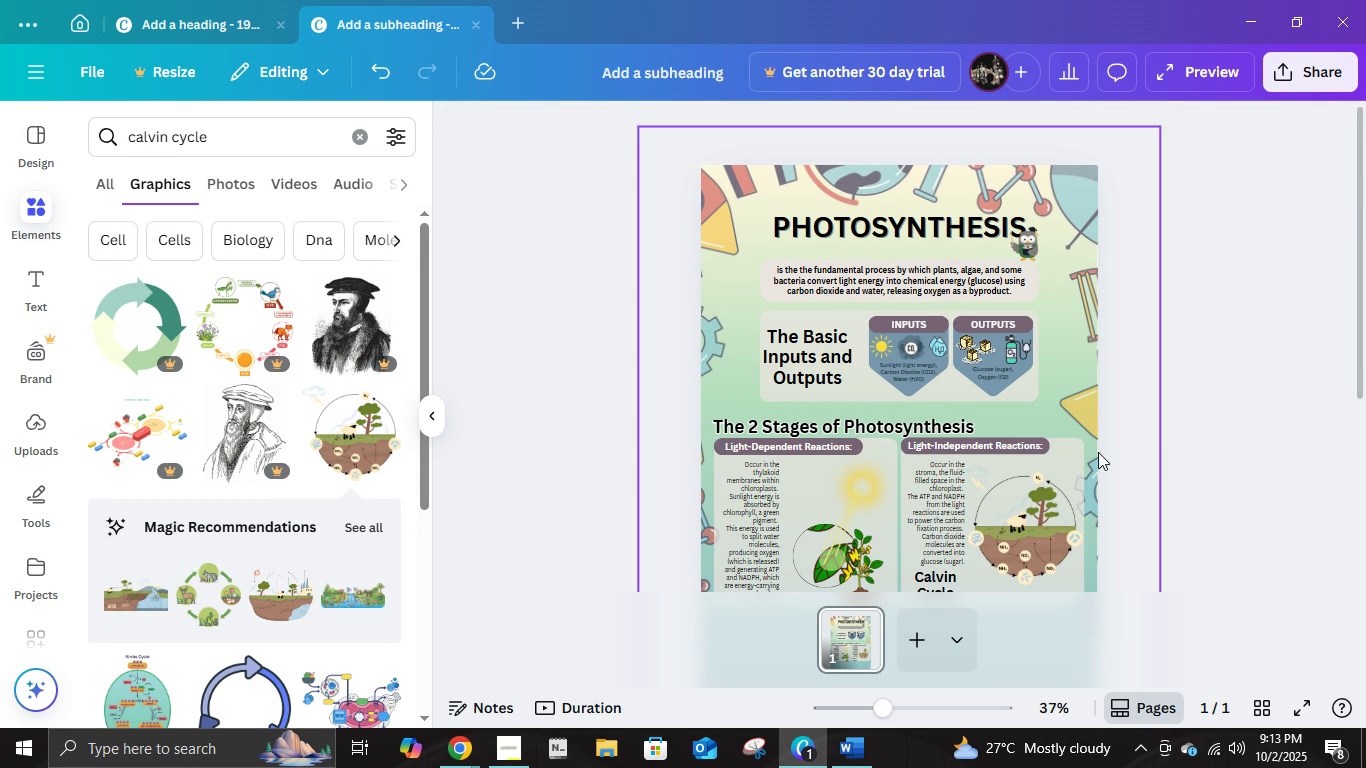 
scroll: coordinate [977, 423], scroll_direction: down, amount: 2.0
 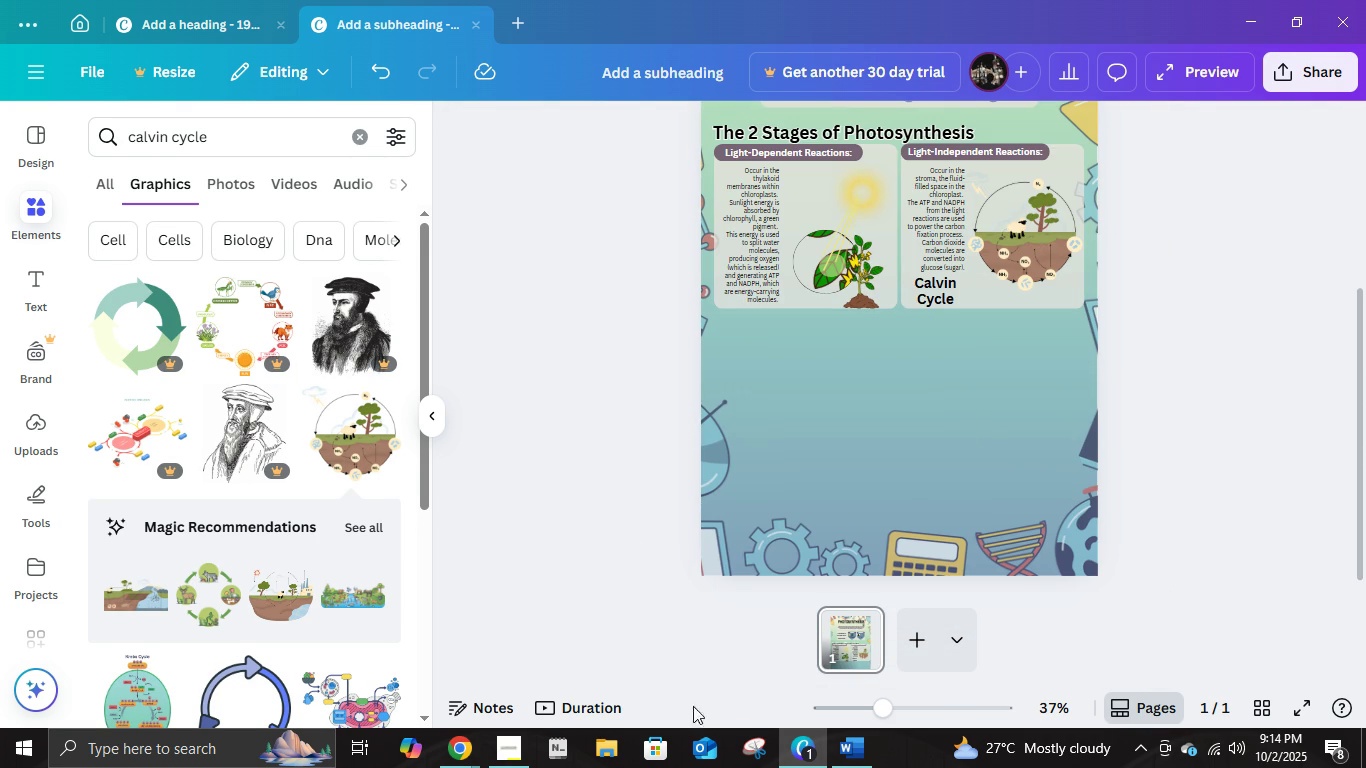 
left_click([840, 750])
 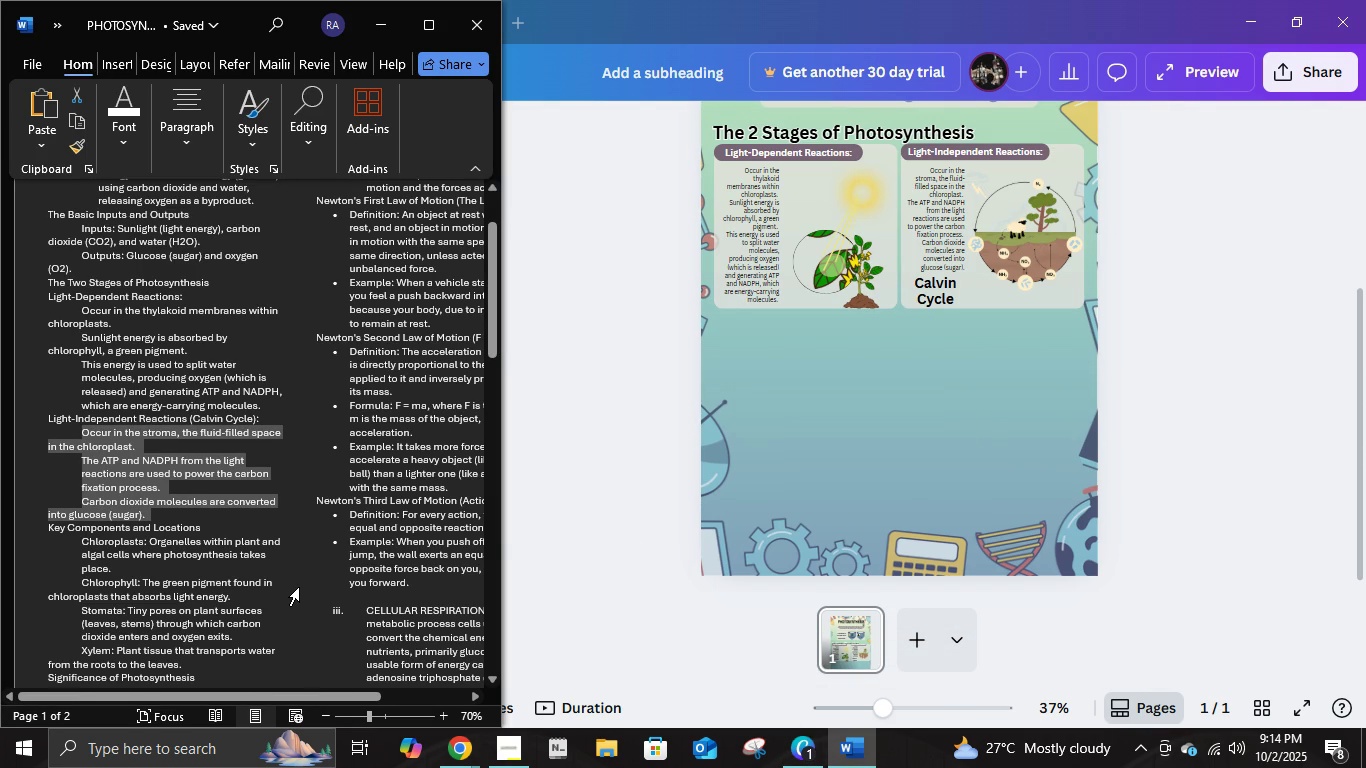 
scroll: coordinate [302, 575], scroll_direction: down, amount: 3.0
 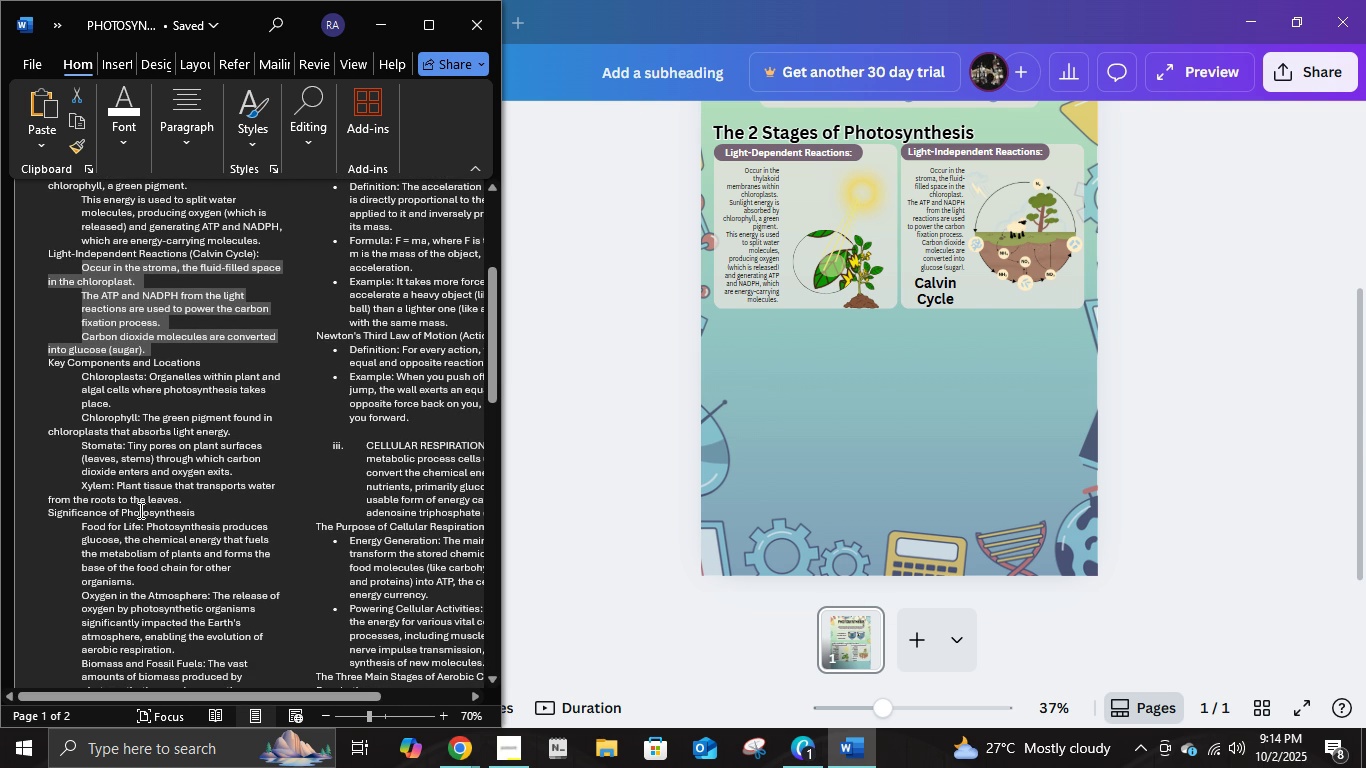 
wait(6.21)
 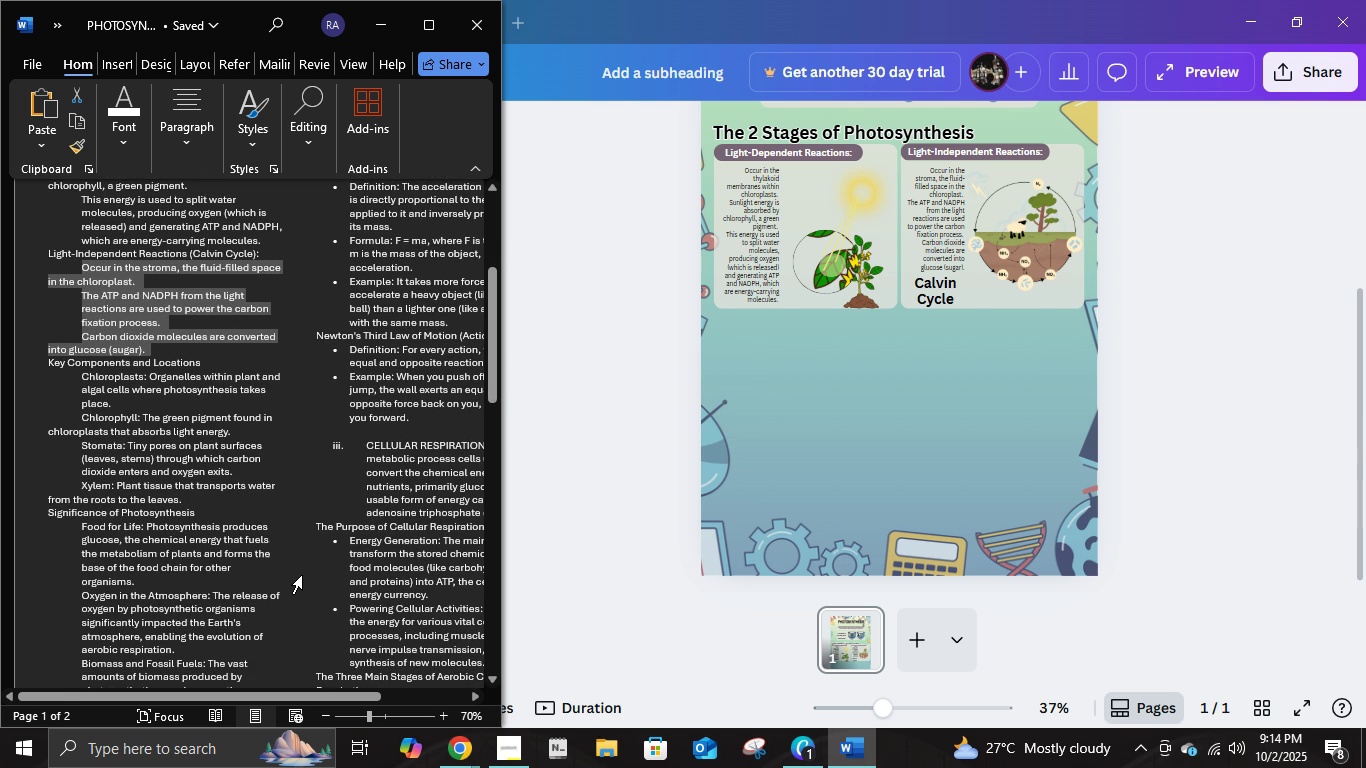 
scroll: coordinate [196, 467], scroll_direction: down, amount: 1.0
 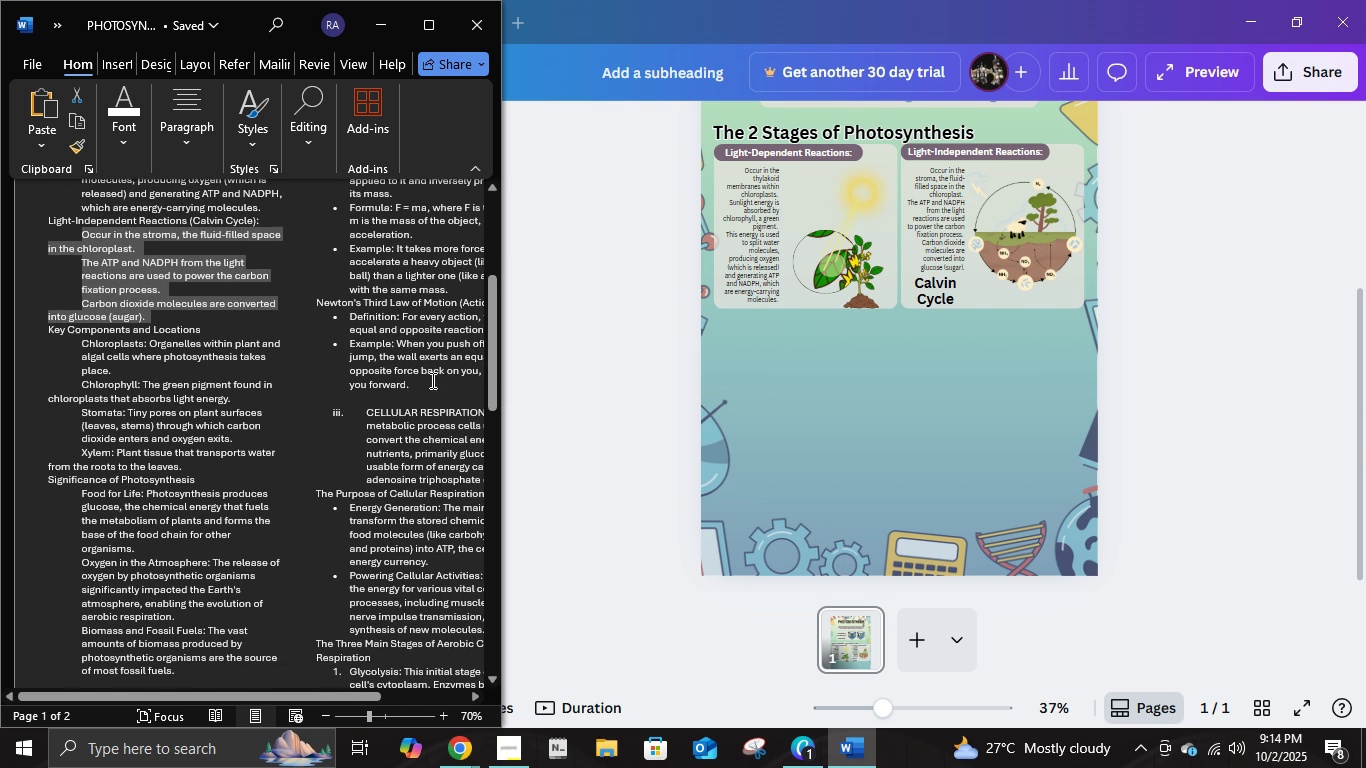 
scroll: coordinate [858, 217], scroll_direction: up, amount: 1.0
 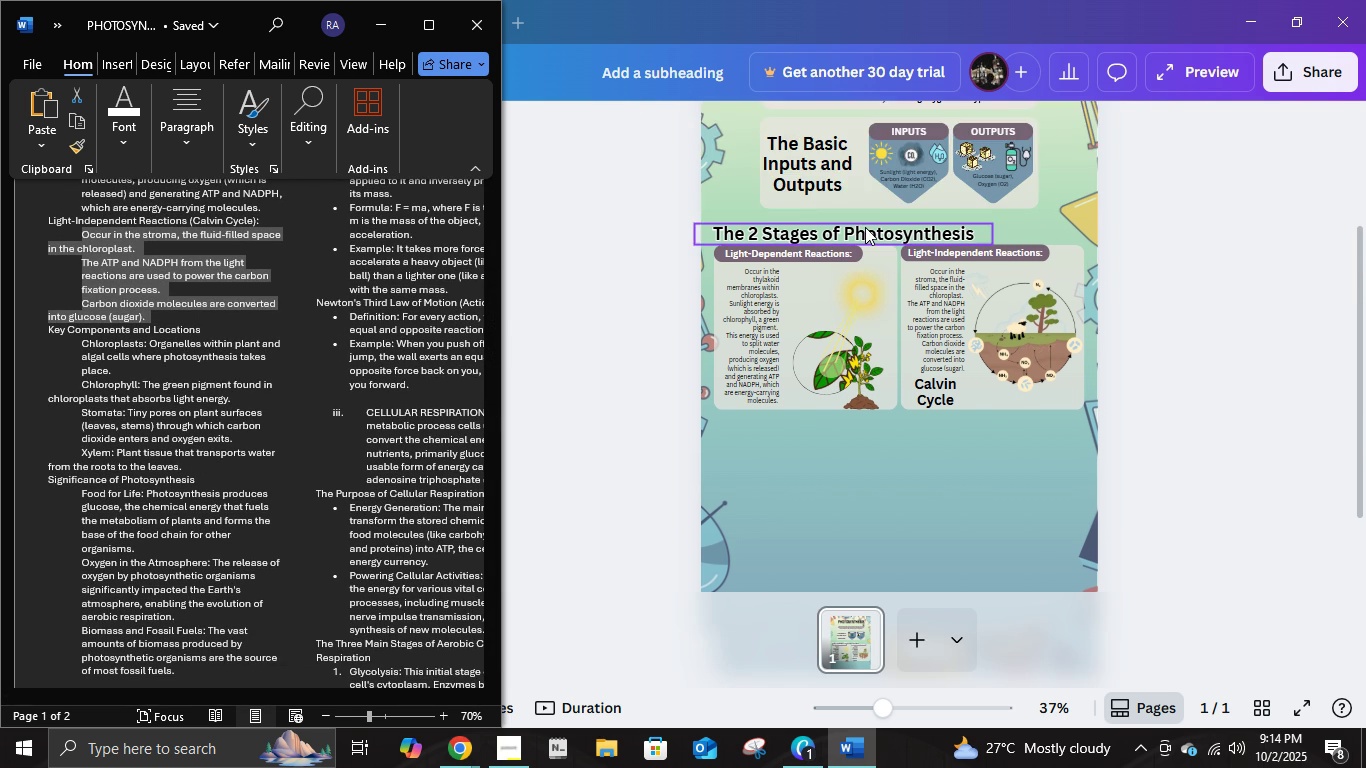 
left_click([865, 227])